 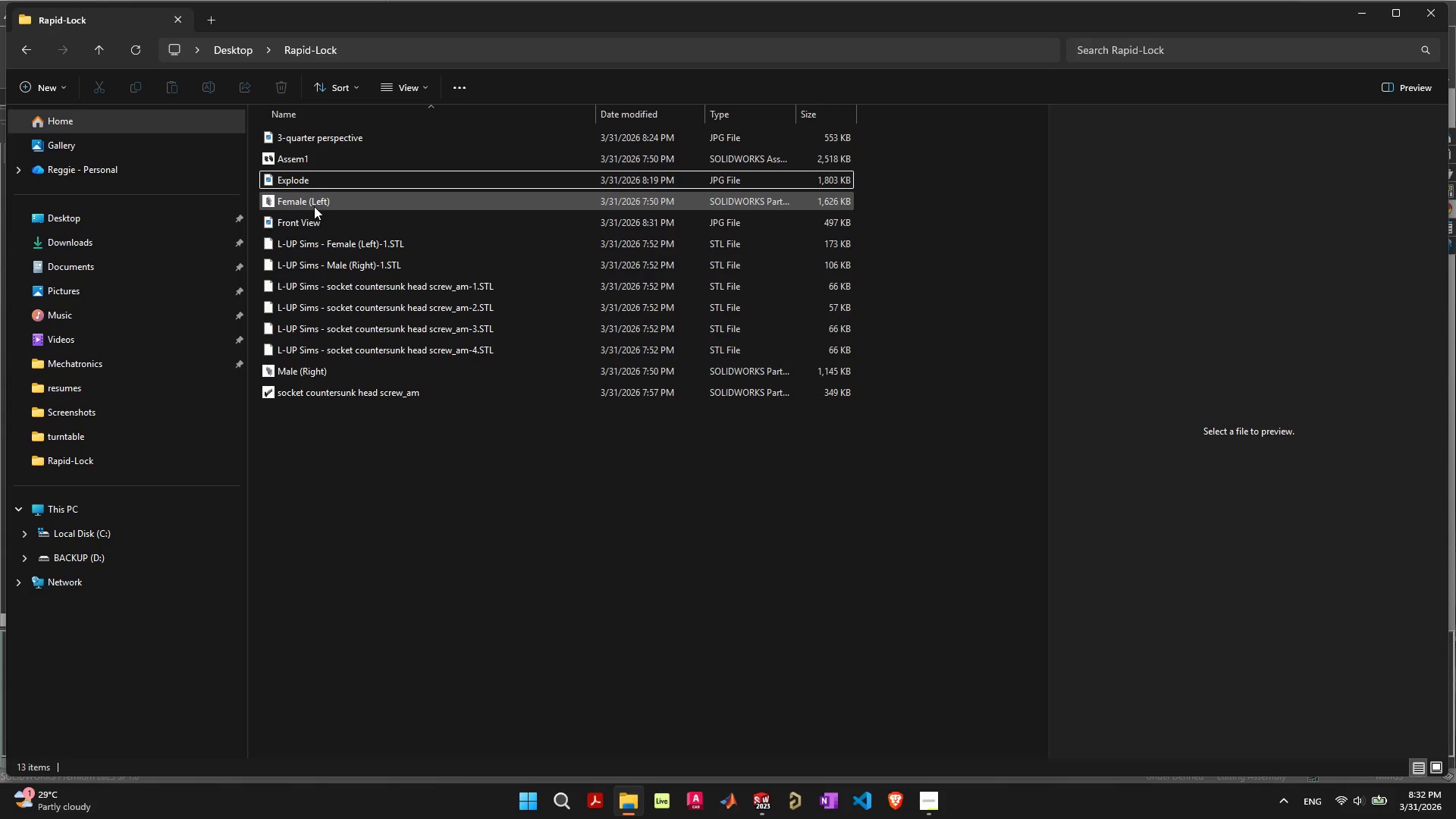 
left_click([318, 159])
 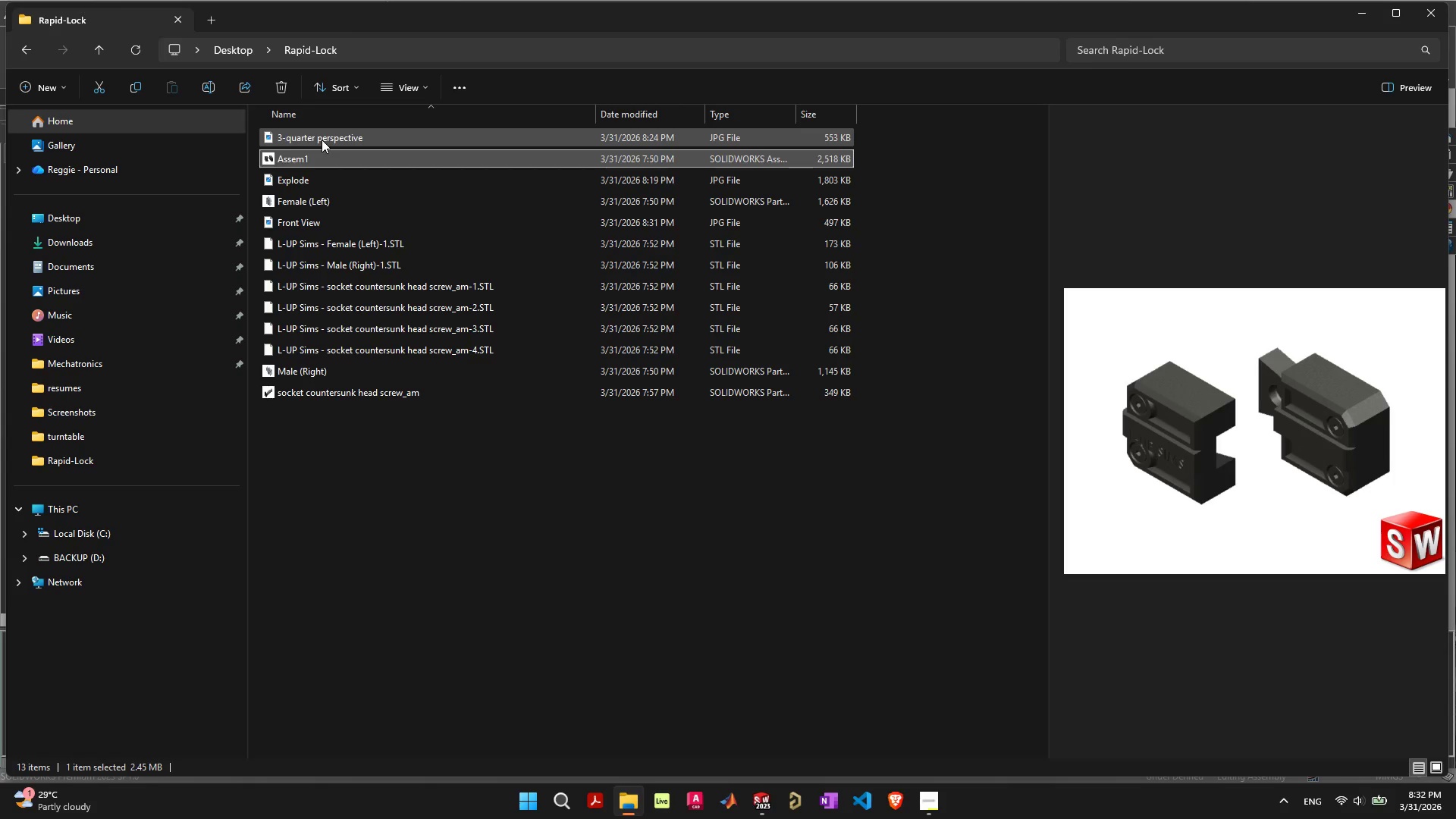 
left_click([322, 140])
 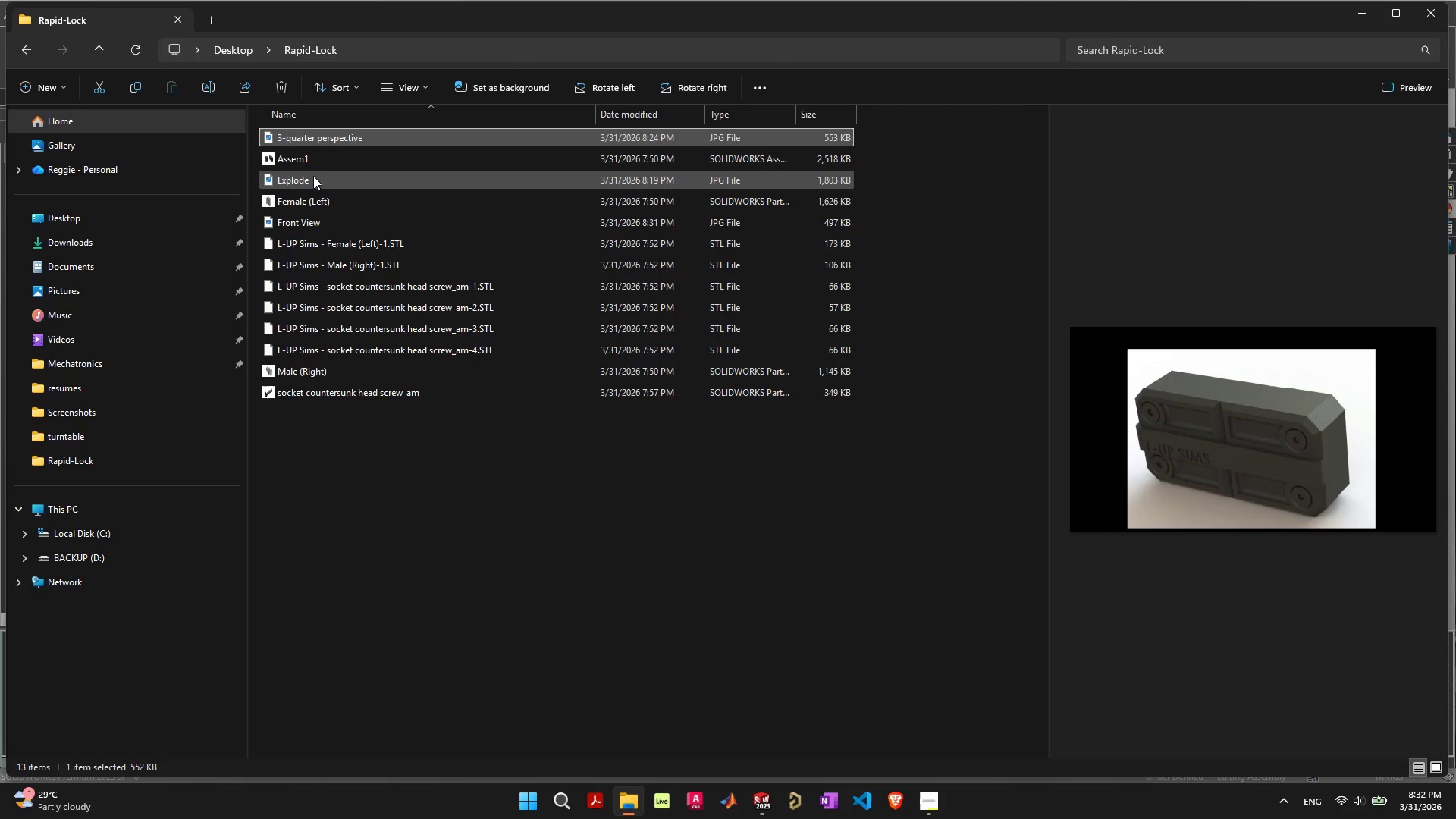 
left_click([312, 176])
 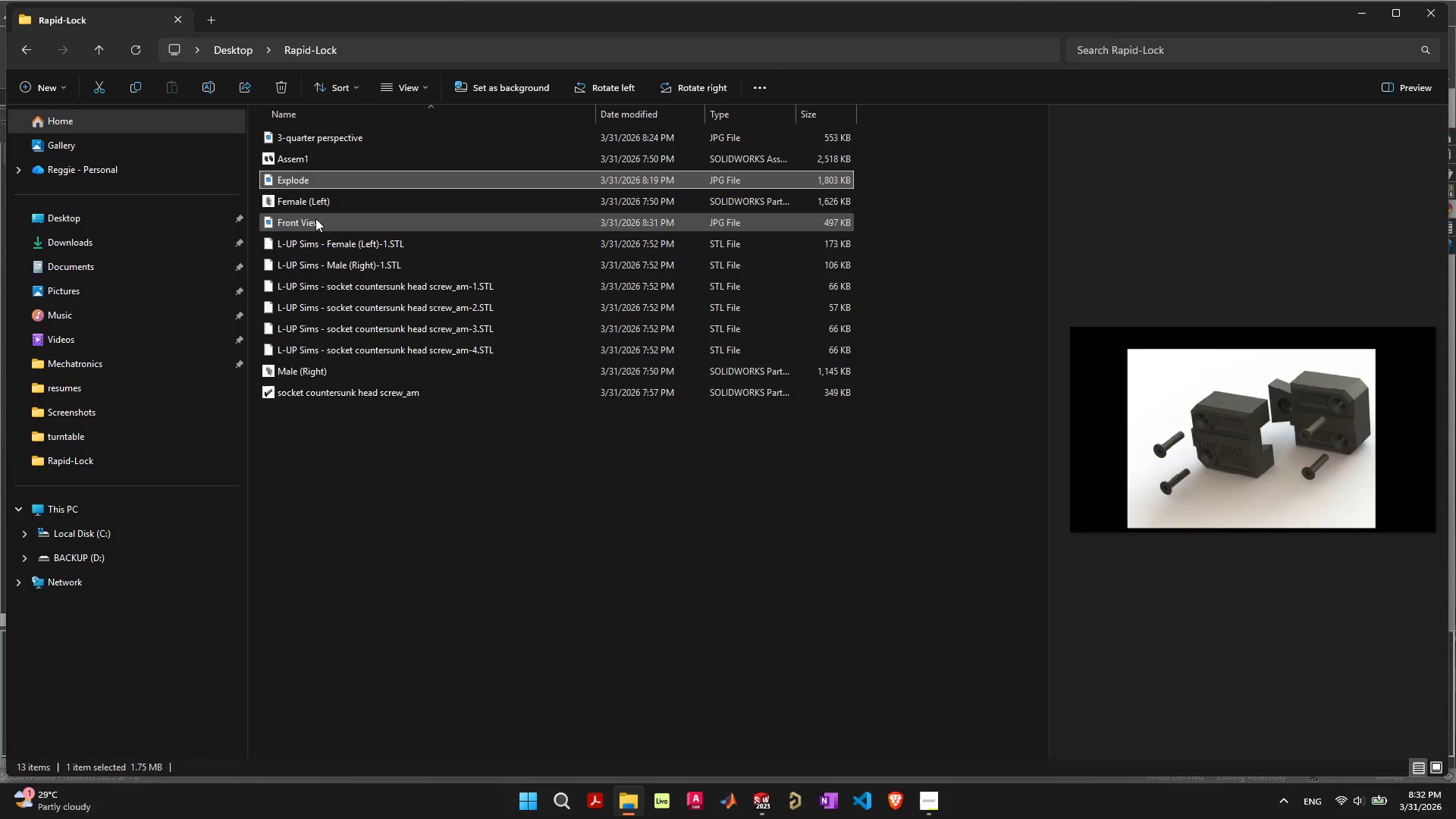 
left_click([315, 218])
 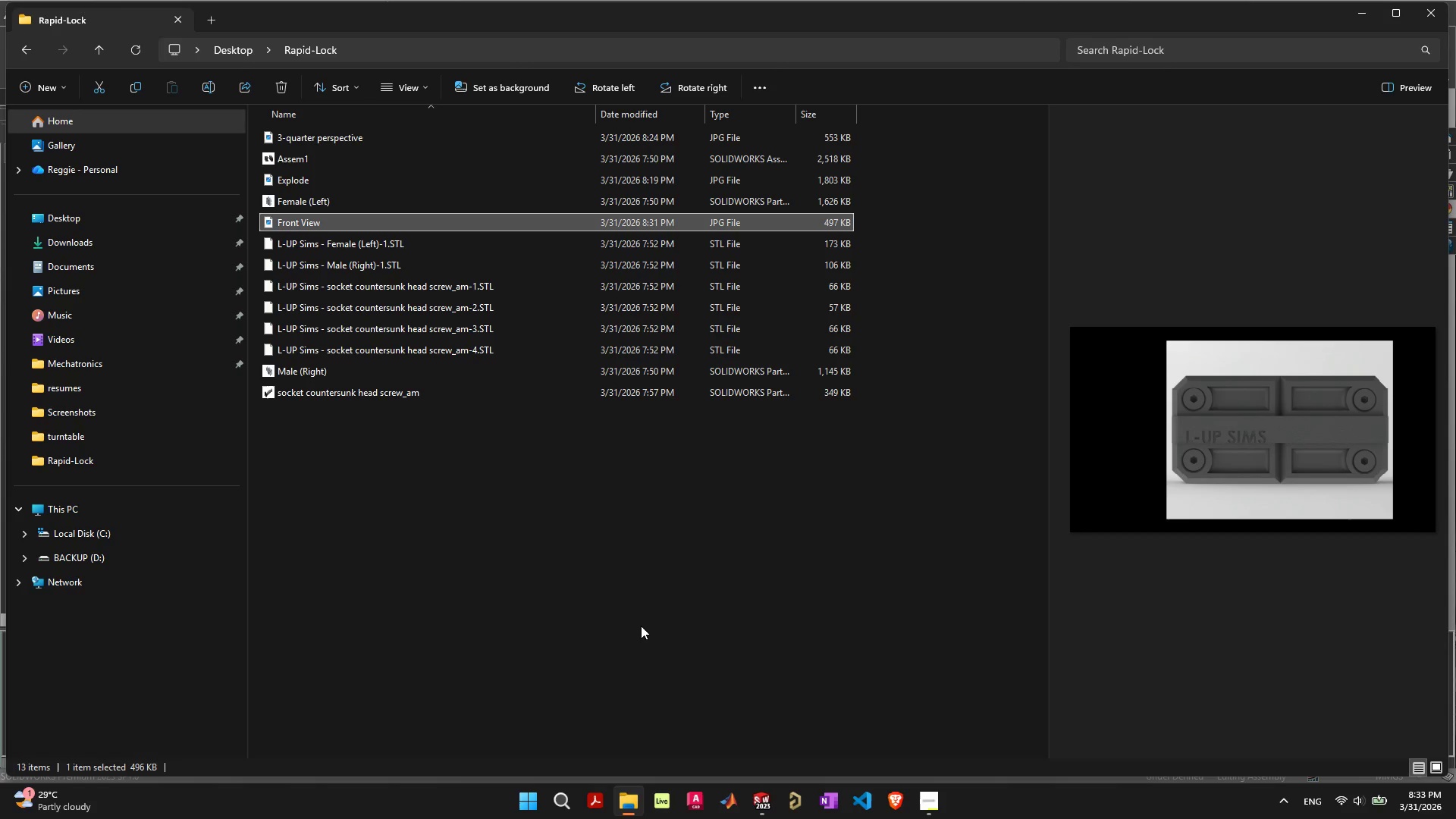 
left_click([642, 624])
 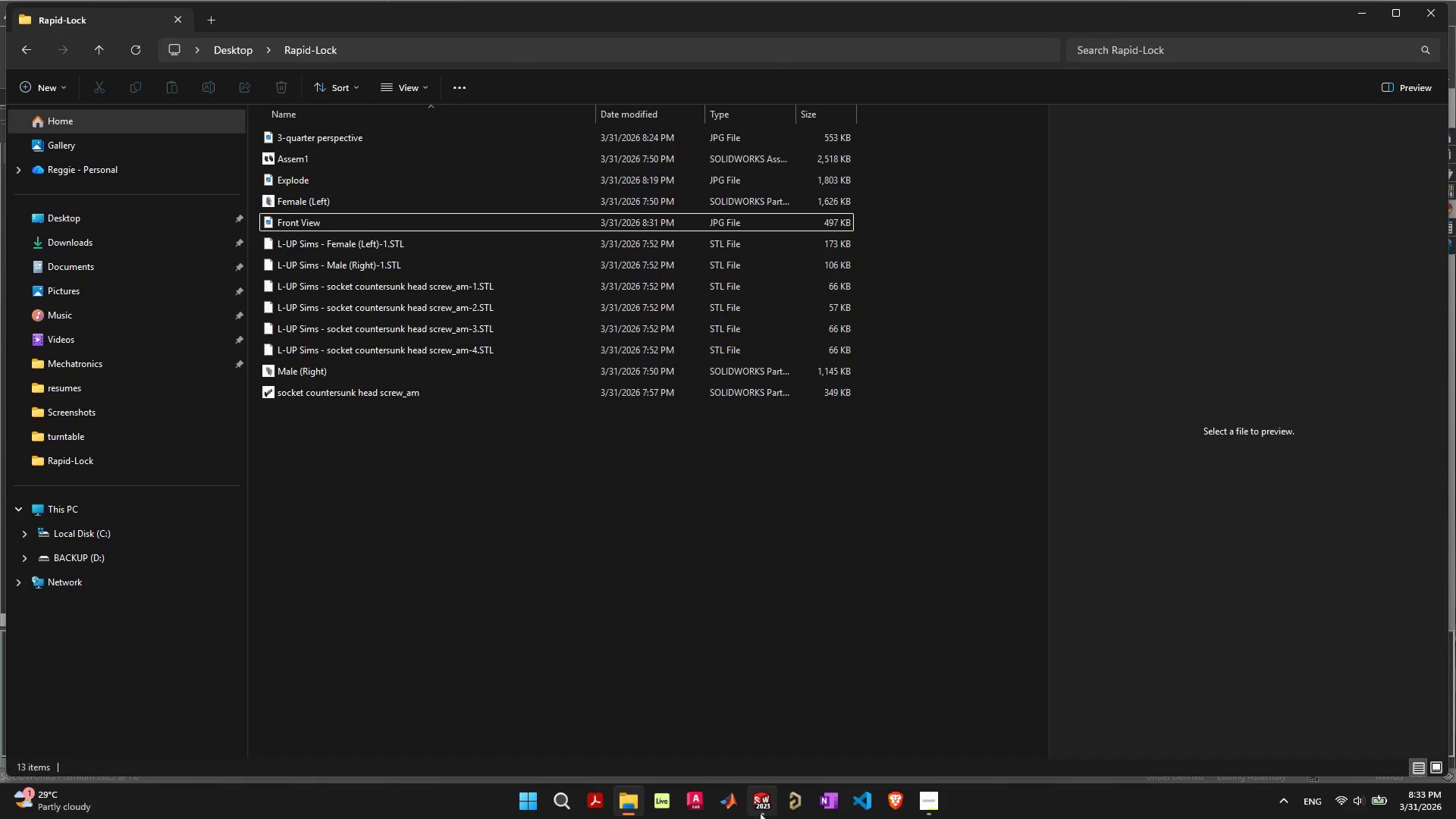 
left_click([760, 813])
 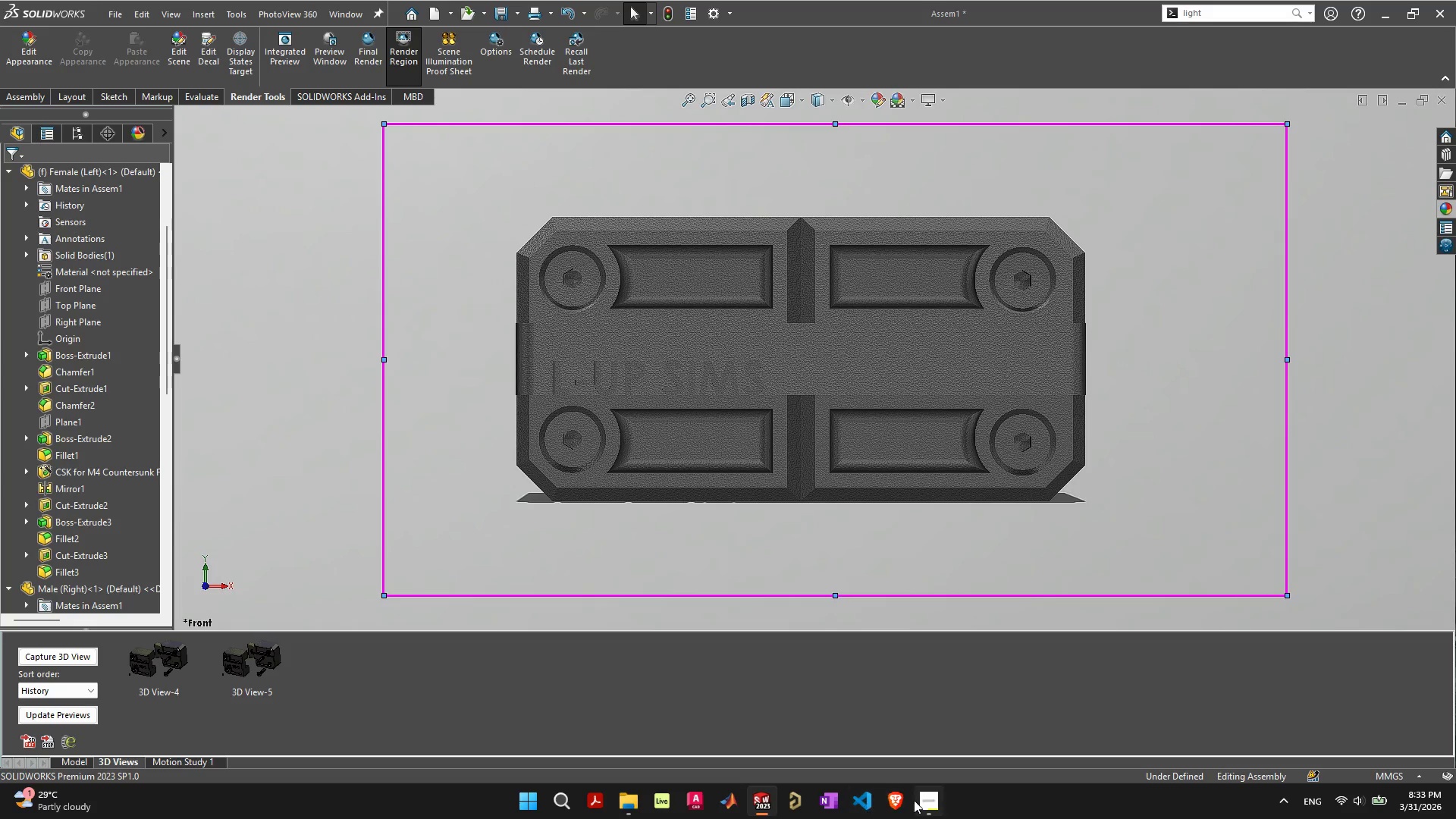 
left_click([925, 801])